 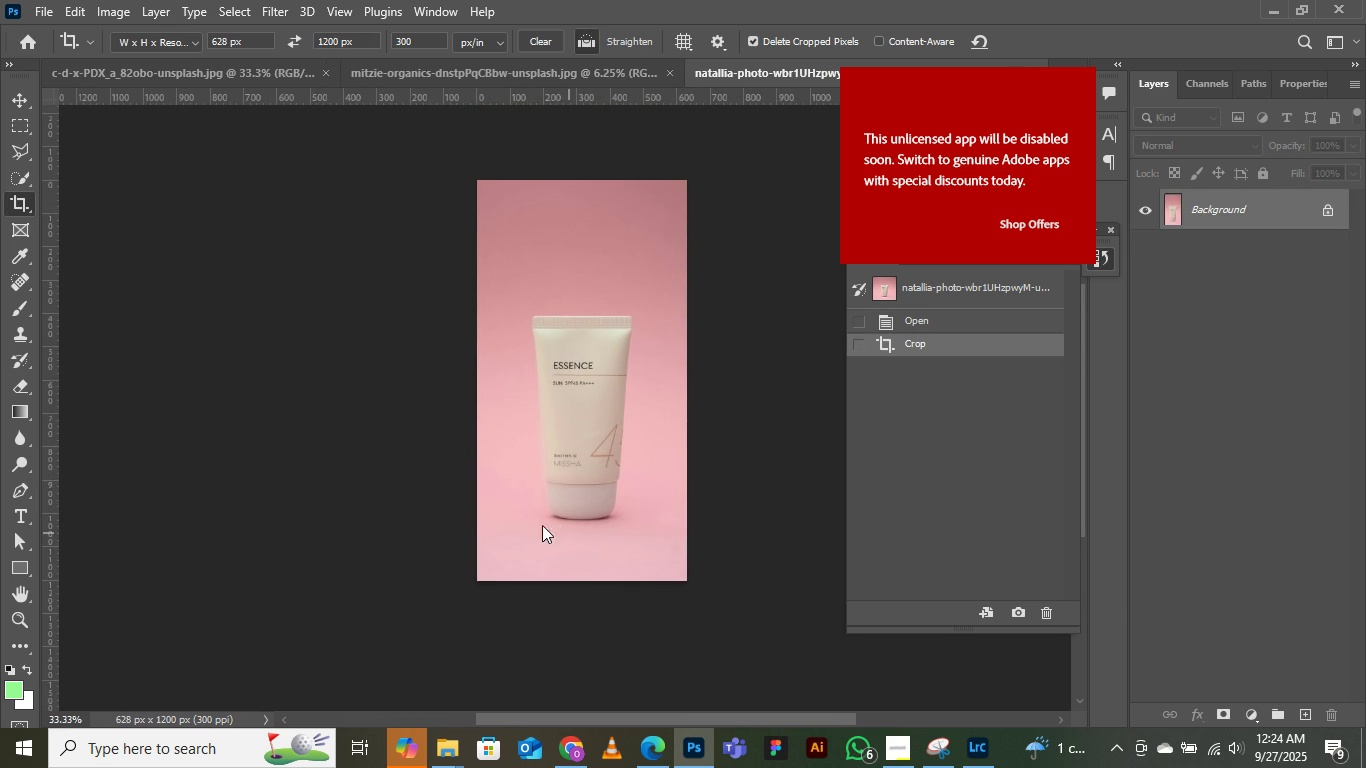 
left_click([227, 45])
 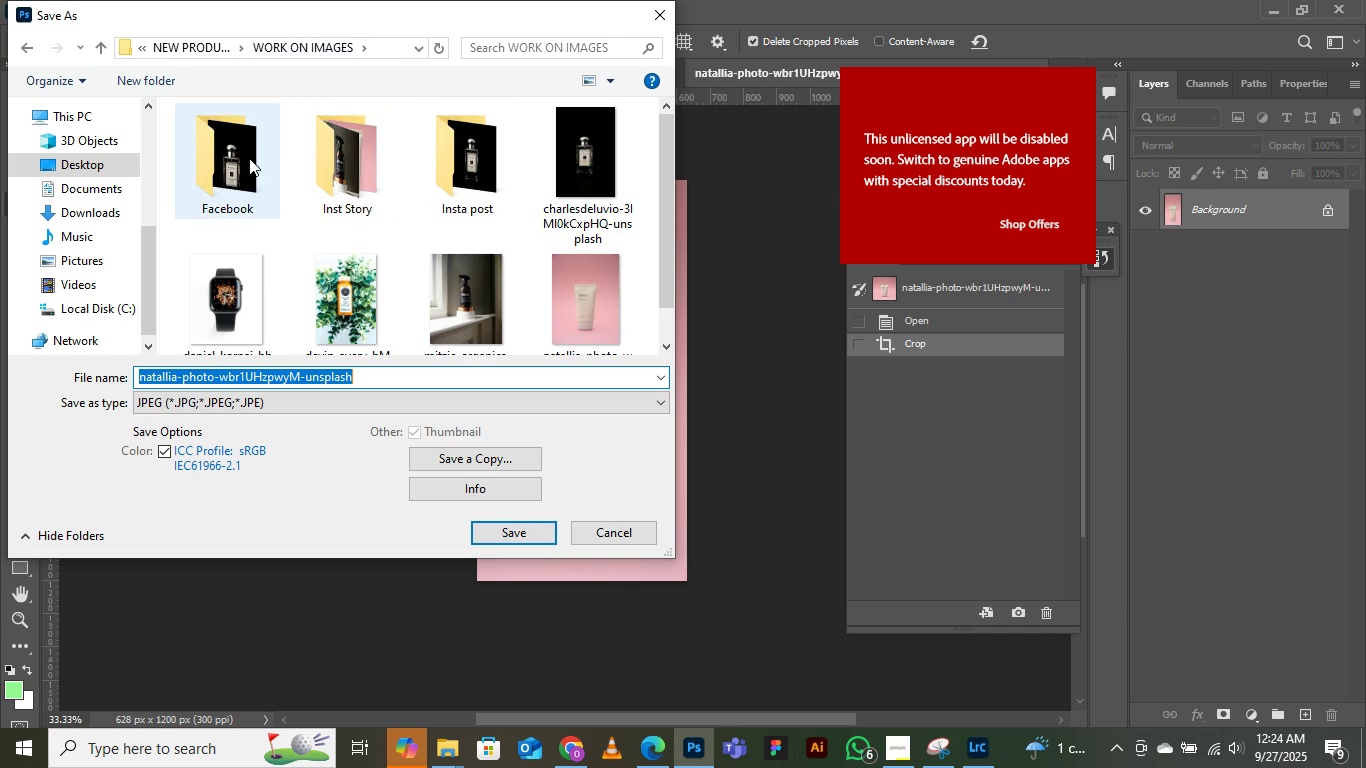 
double_click([246, 150])
 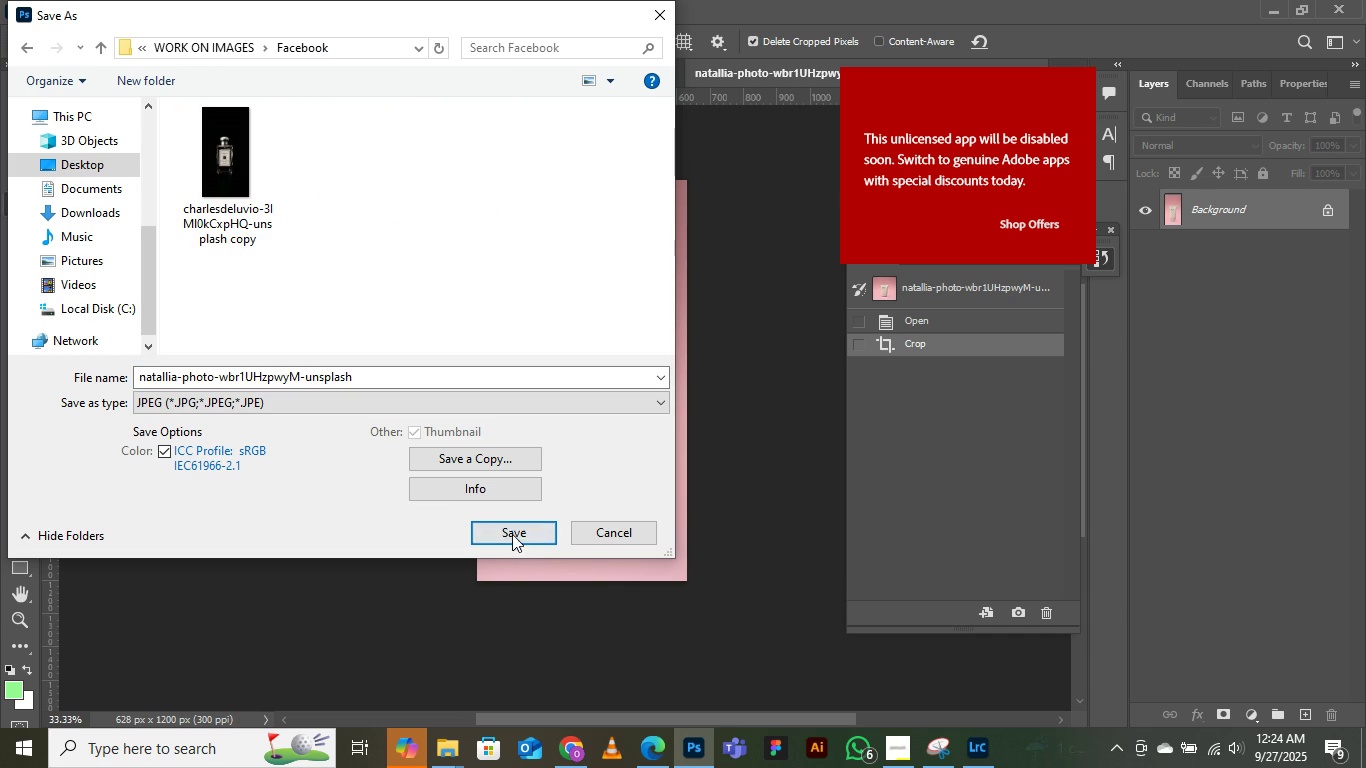 
left_click([512, 533])
 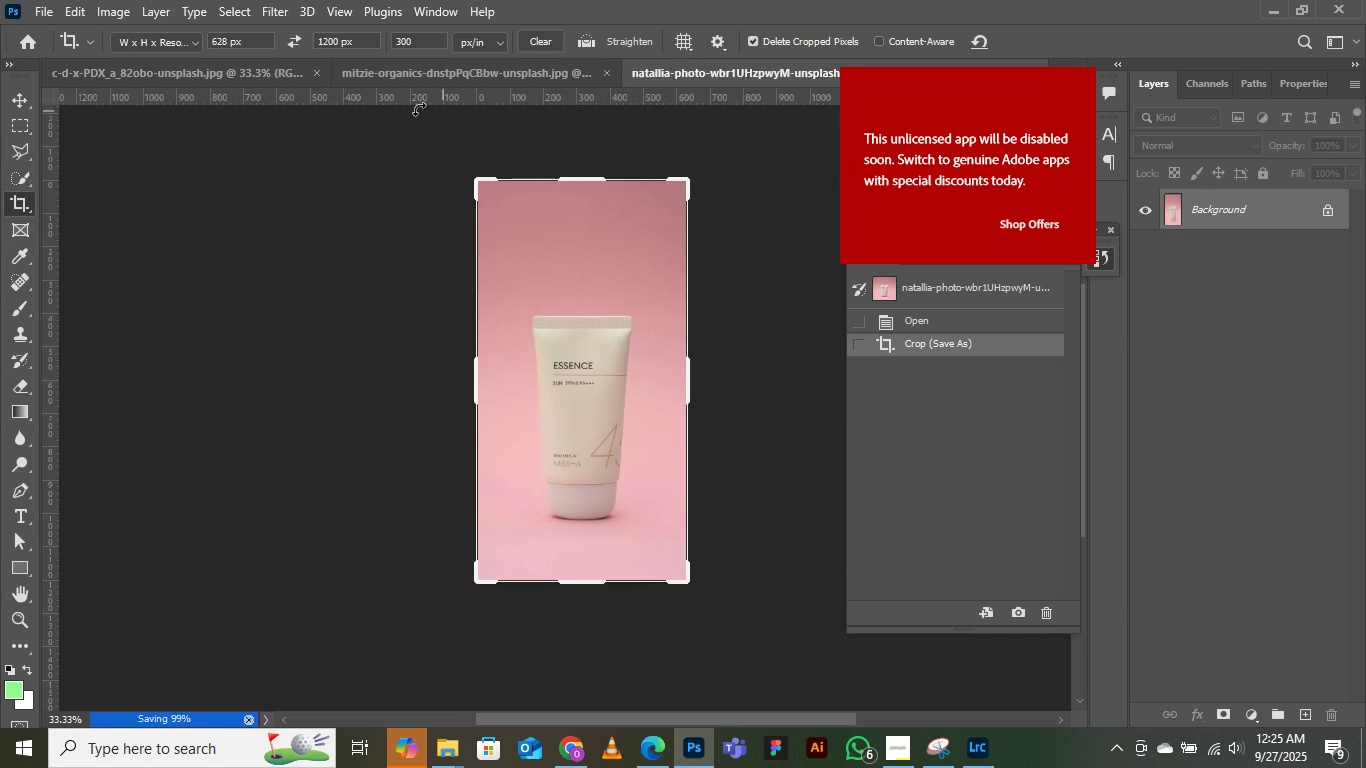 
left_click([481, 73])
 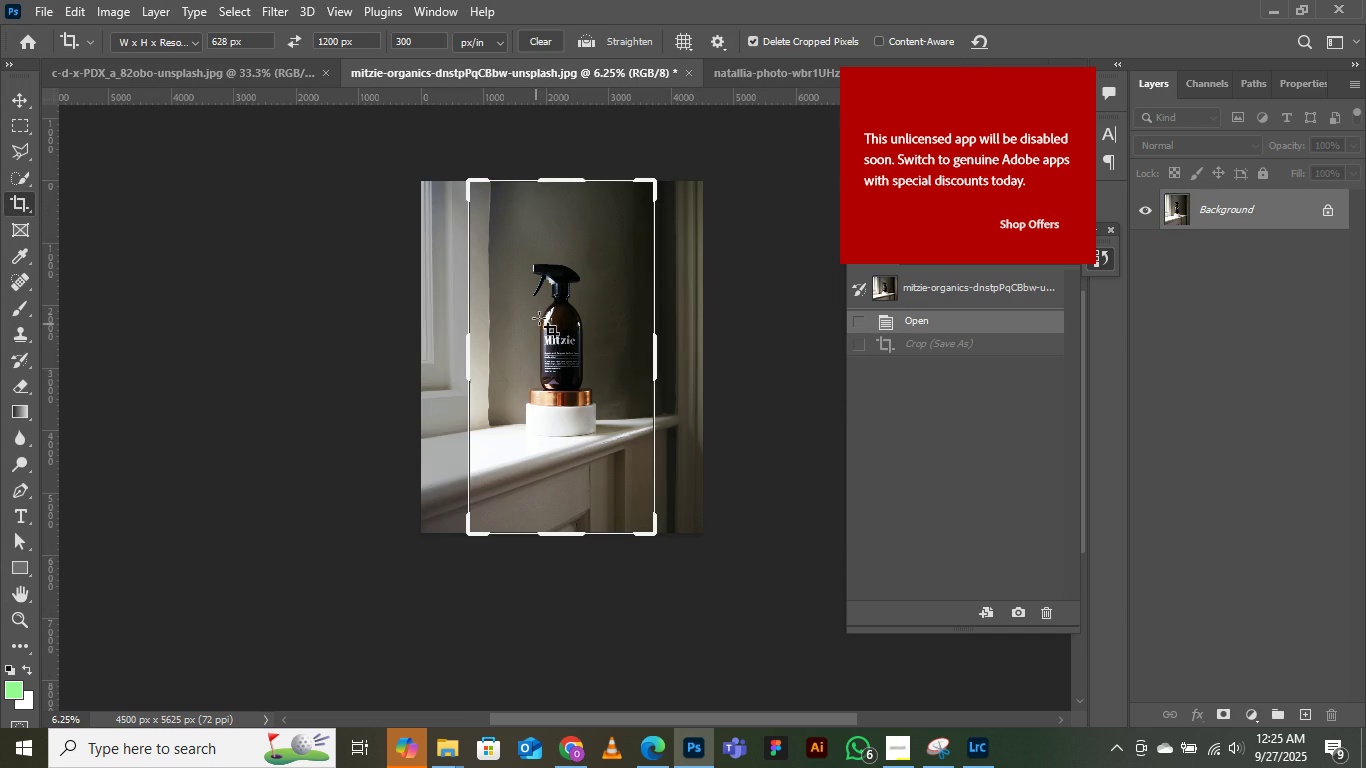 
left_click([544, 306])
 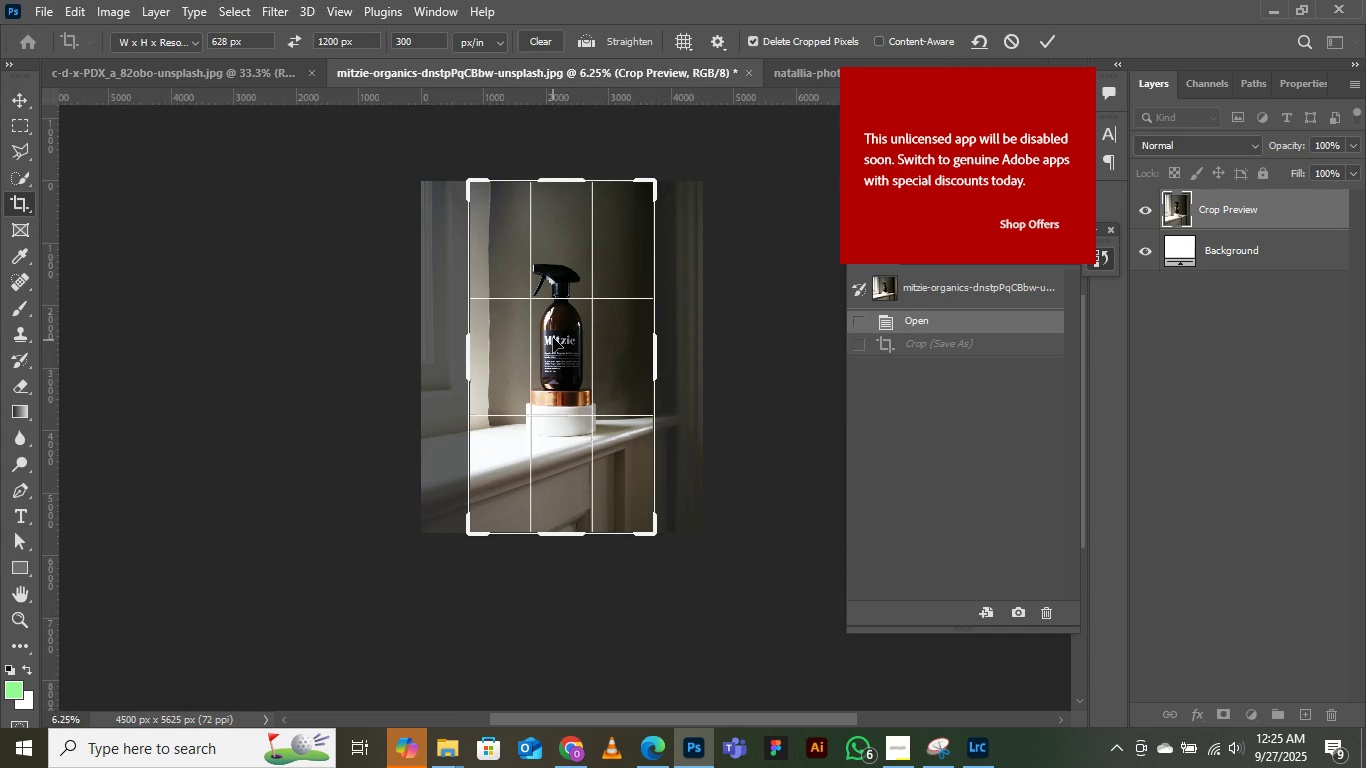 
left_click([553, 338])
 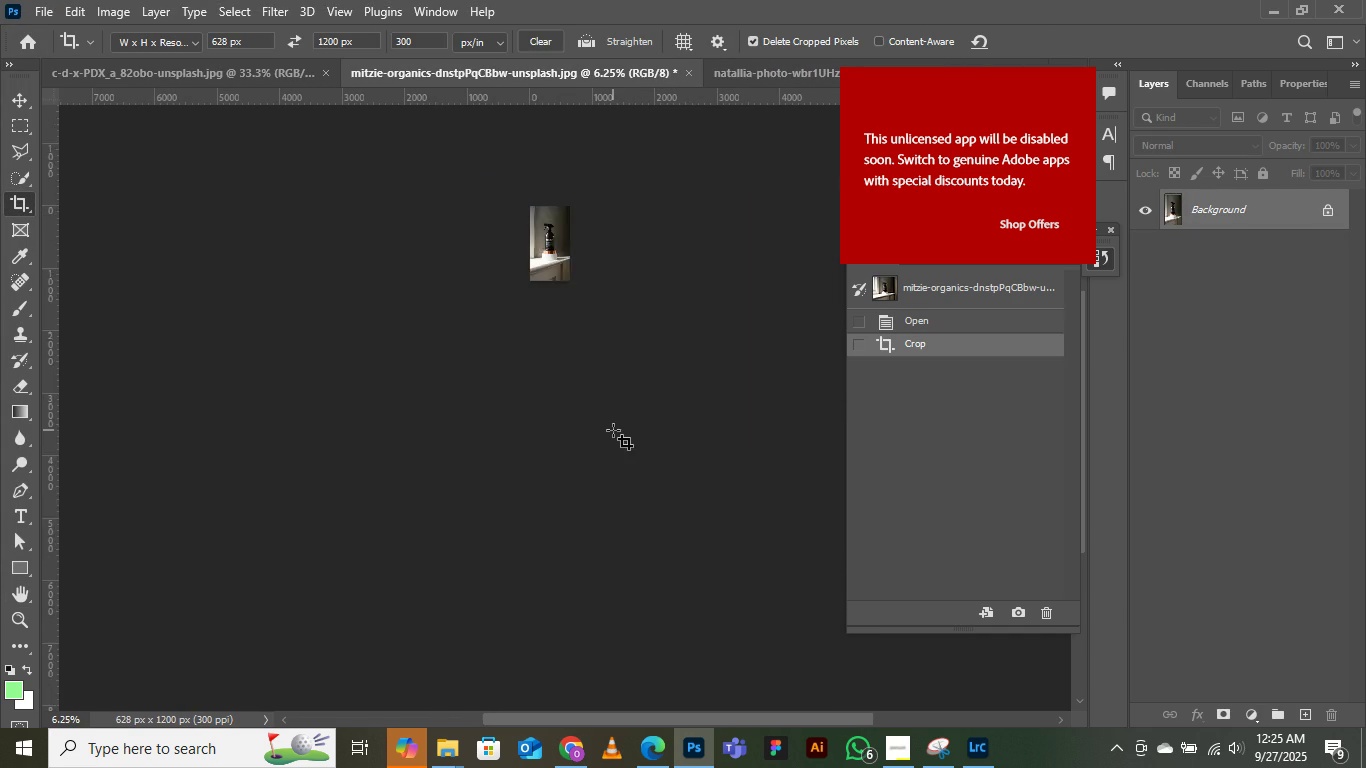 
scroll: coordinate [613, 425], scroll_direction: up, amount: 6.0